 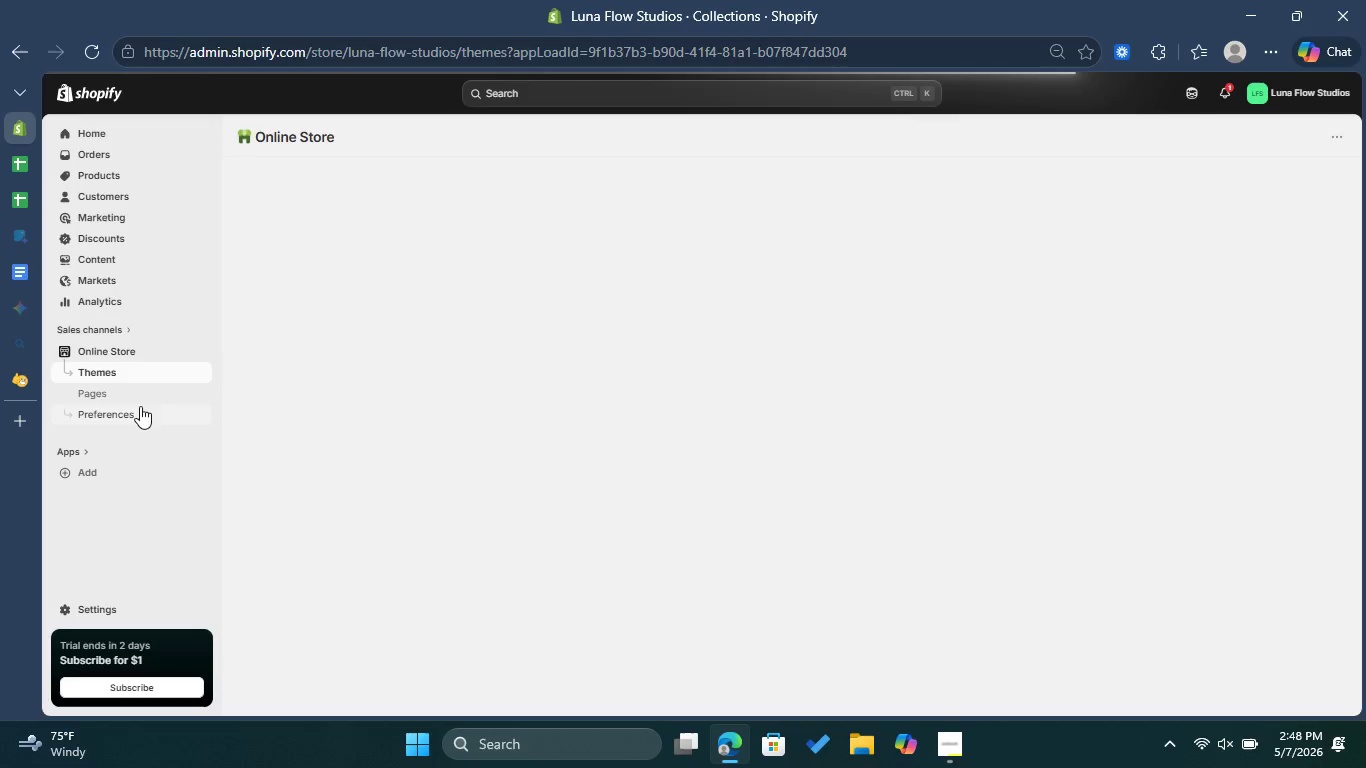 
left_click([14, 124])
 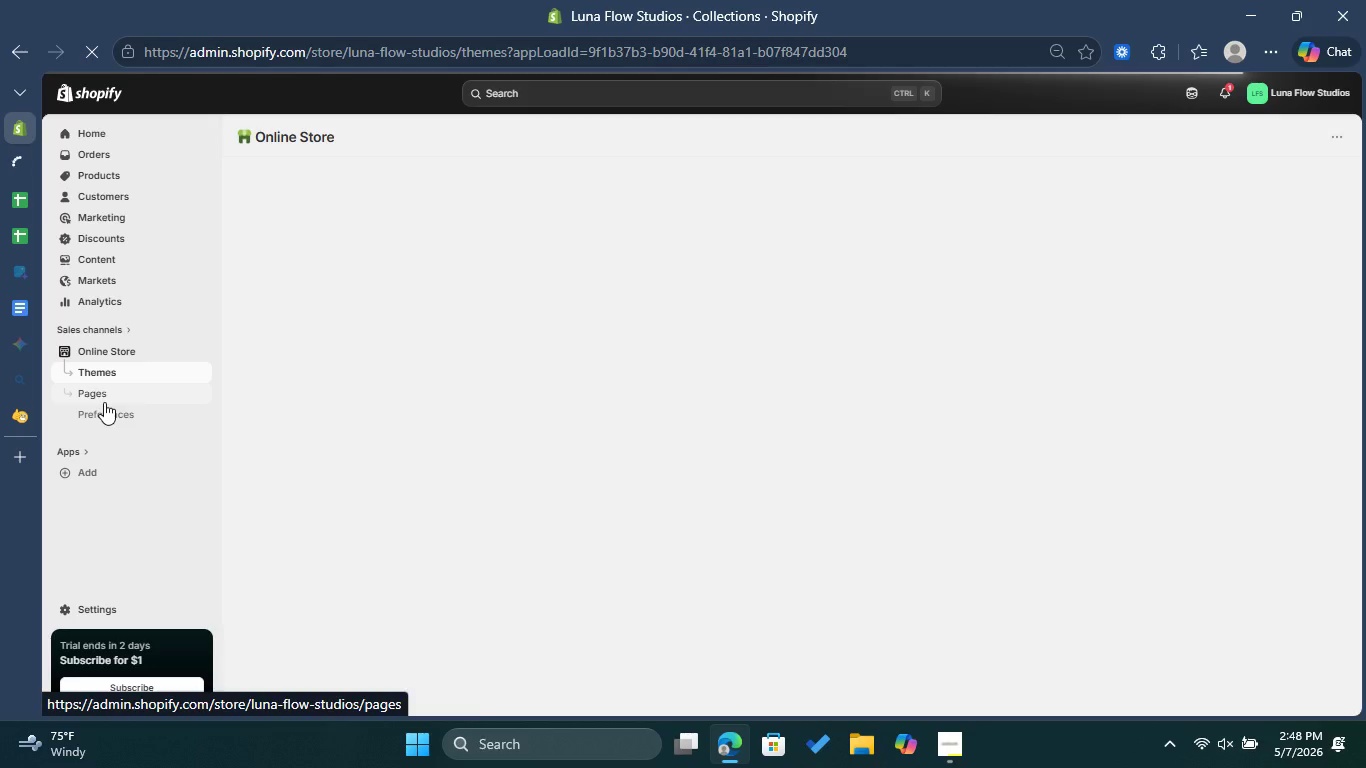 
left_click([107, 414])
 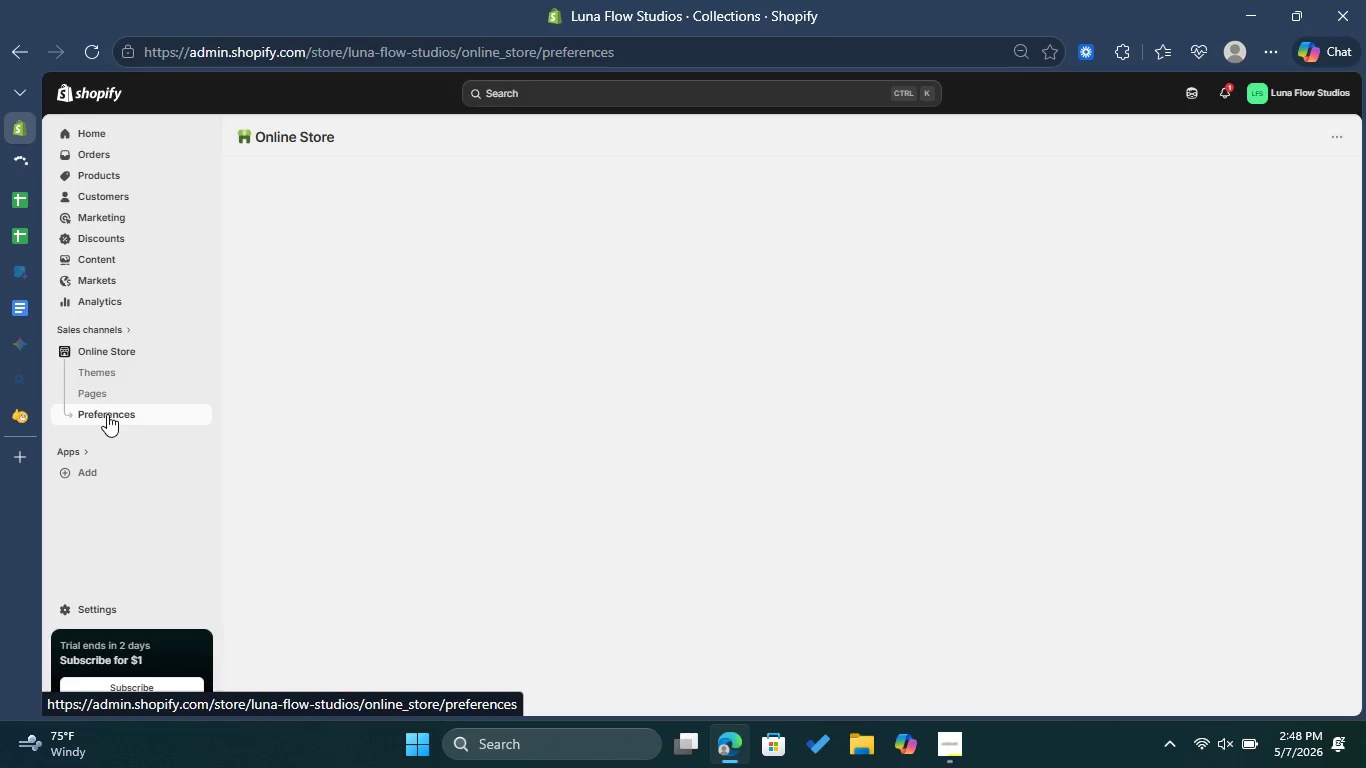 
wait(35.19)
 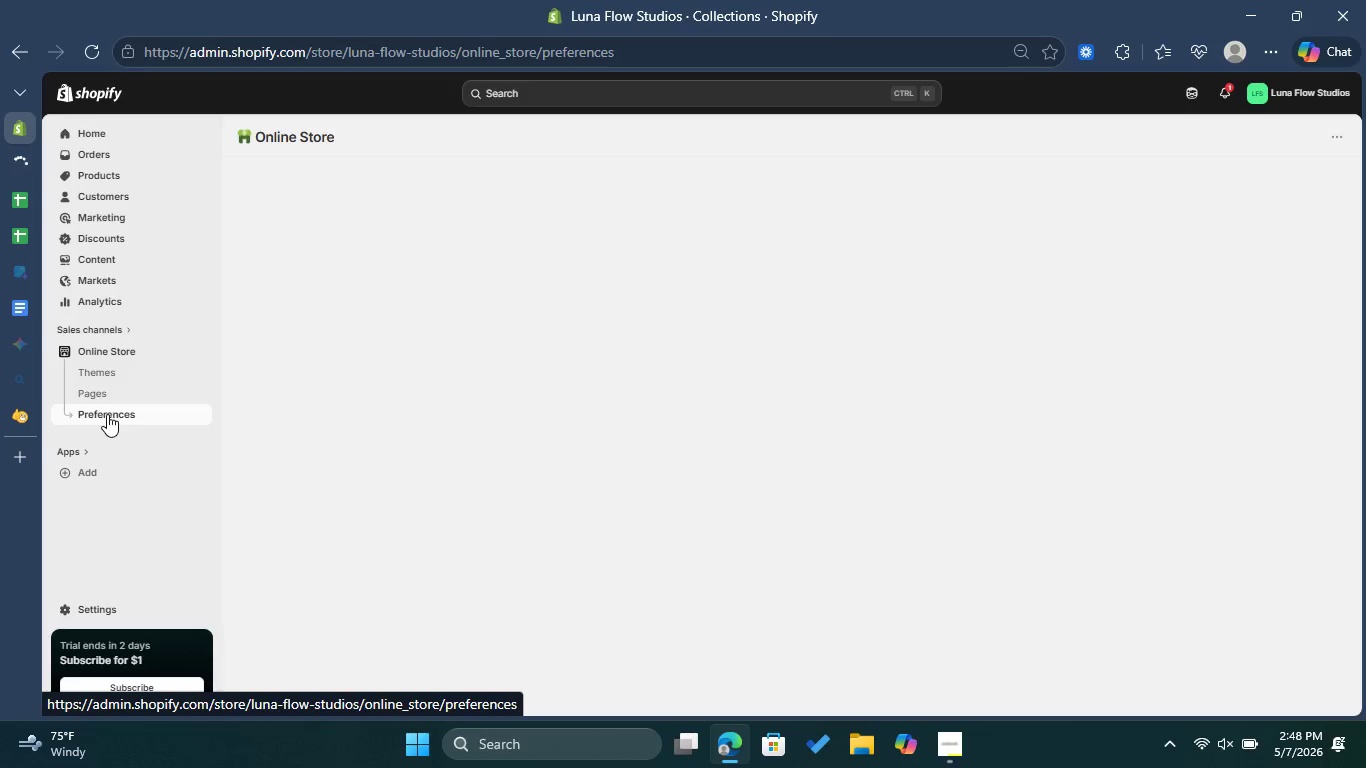 
left_click_drag(start_coordinate=[547, 374], to_coordinate=[470, 382])
 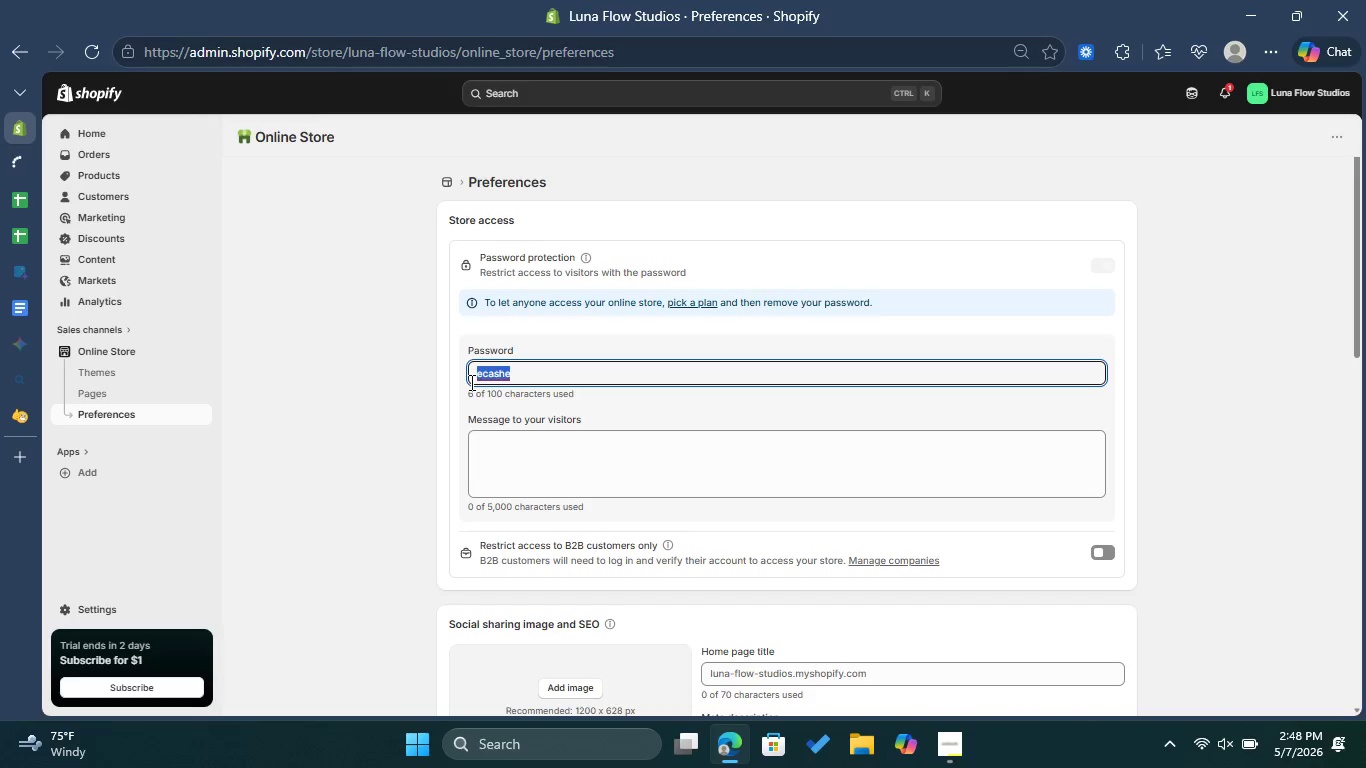 
type(1234)
 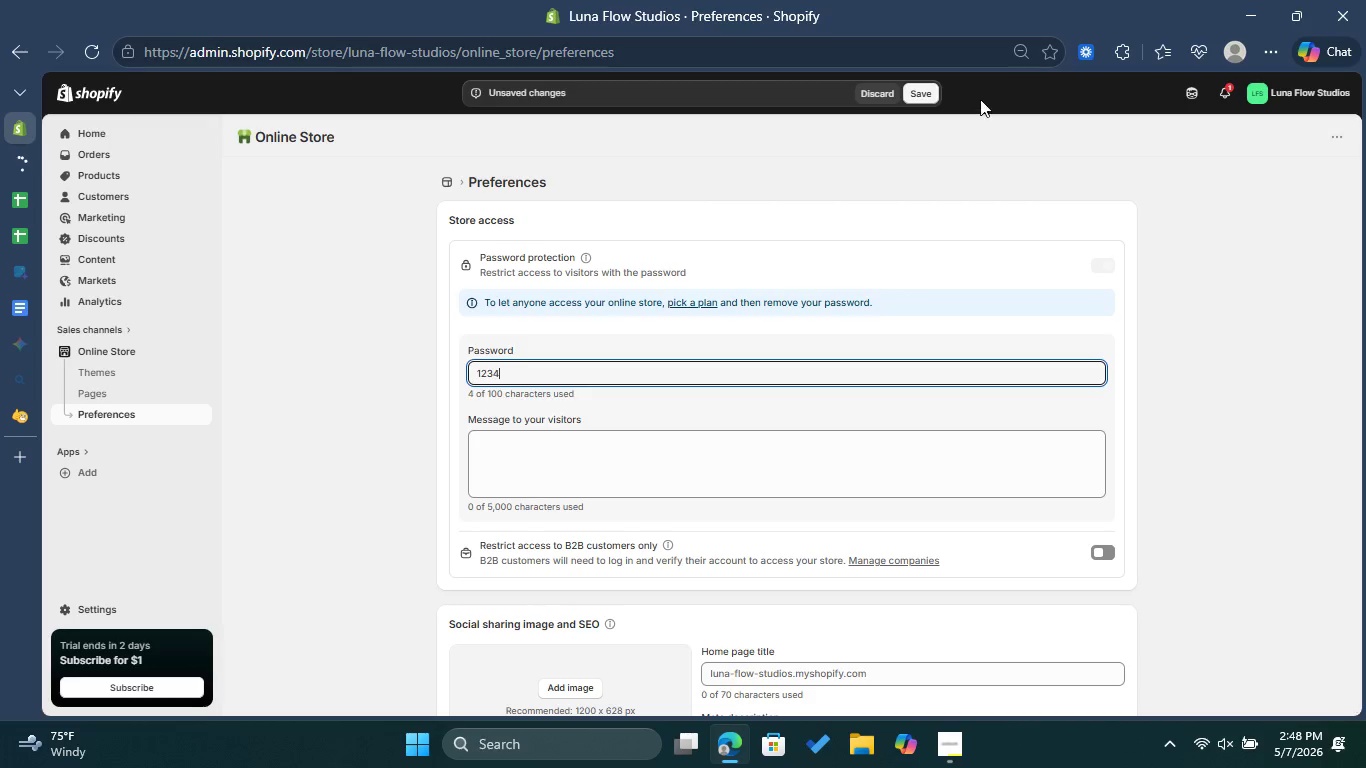 
left_click([925, 87])
 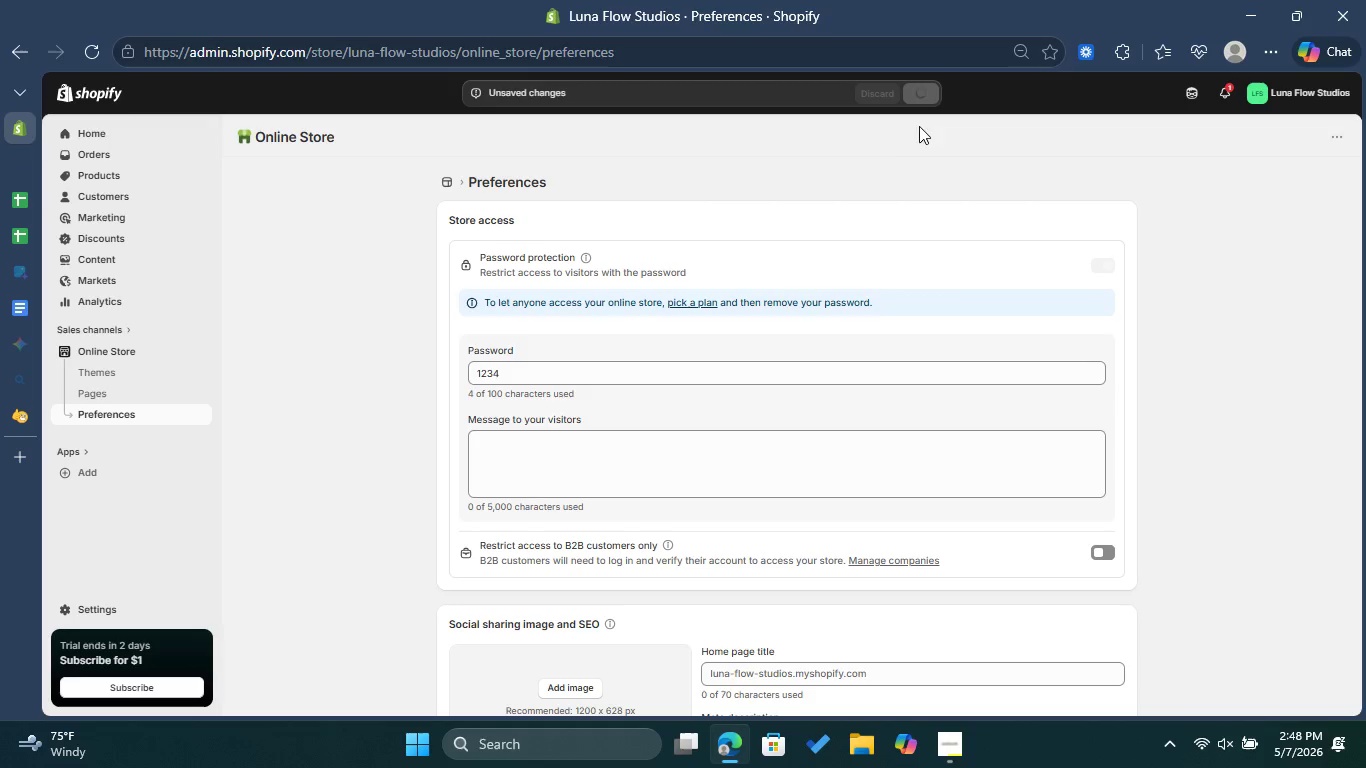 
mouse_move([920, 164])
 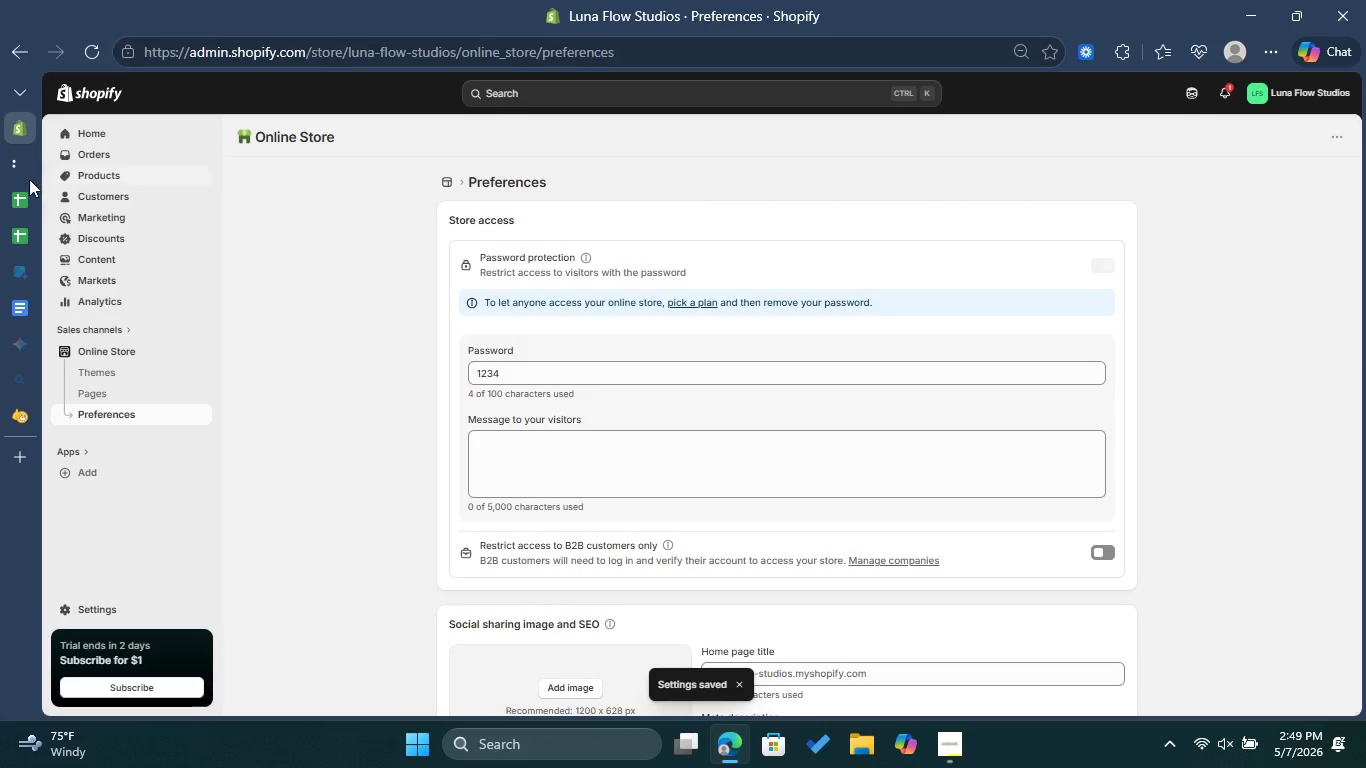 
left_click([12, 175])
 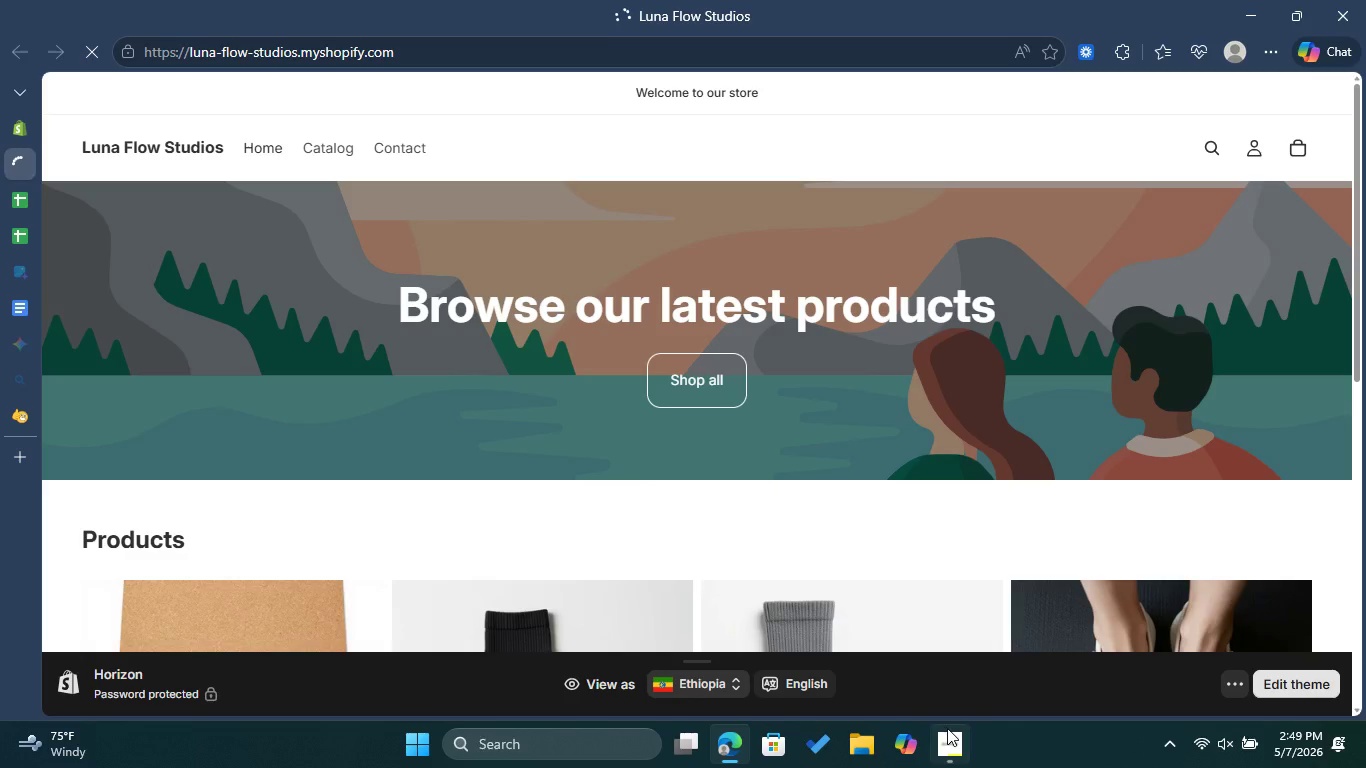 
scroll: coordinate [822, 397], scroll_direction: down, amount: 5.0
 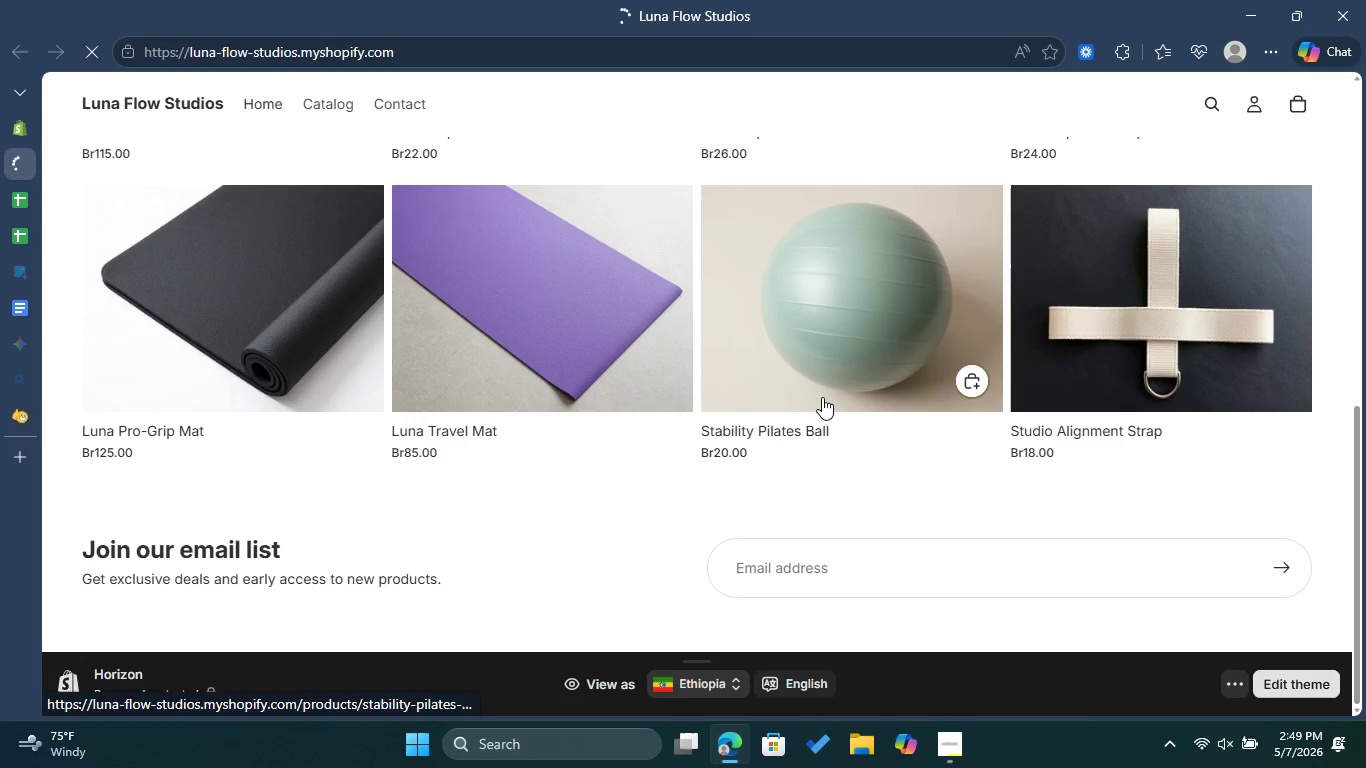 
scroll: coordinate [822, 397], scroll_direction: up, amount: 4.0
 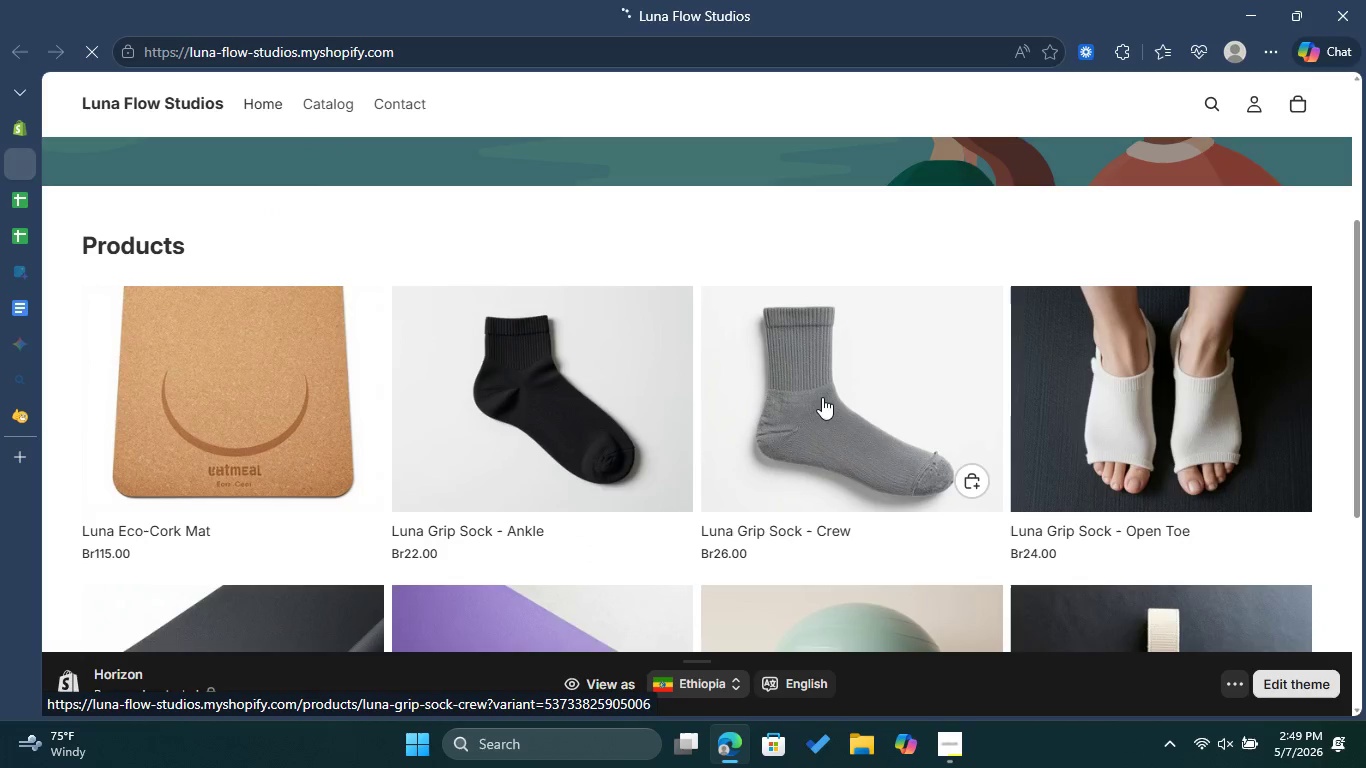 
left_click_drag(start_coordinate=[822, 396], to_coordinate=[827, 394])
 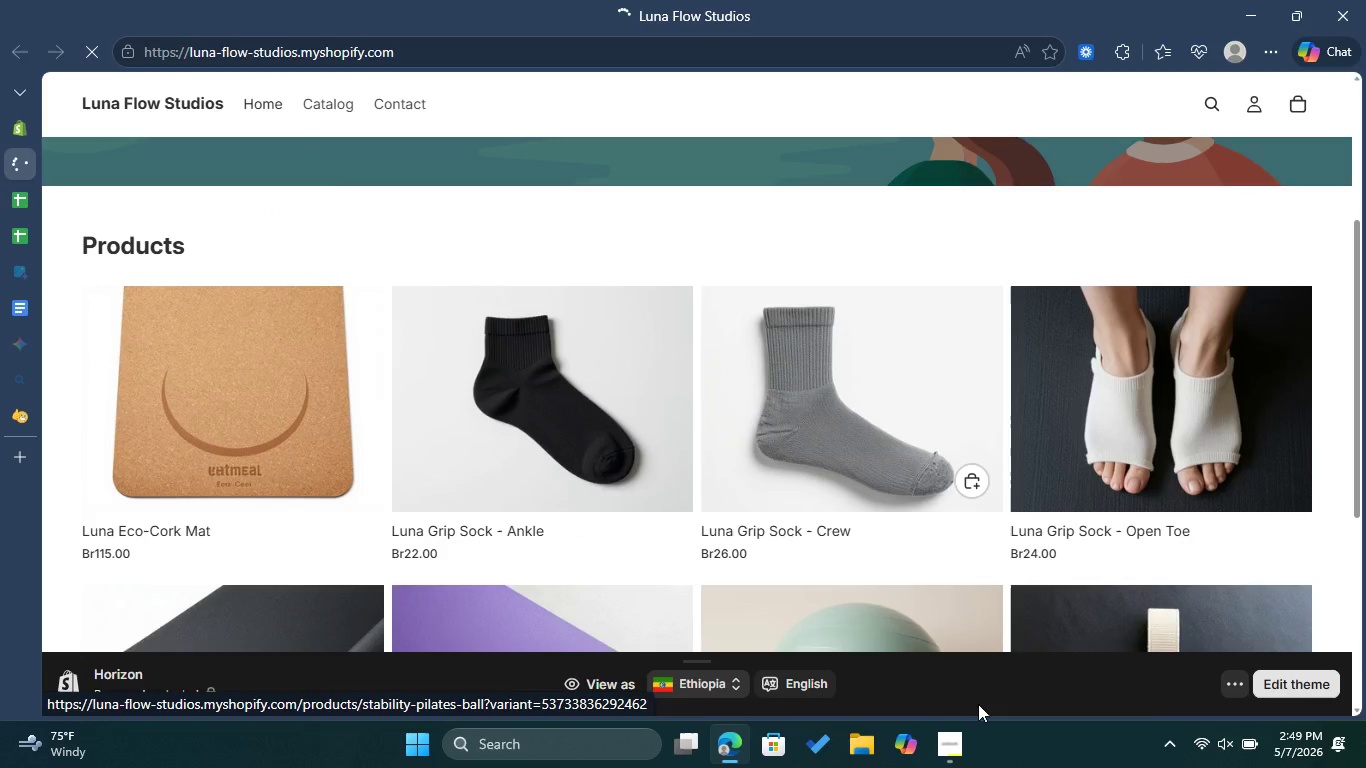 
left_click([965, 747])